 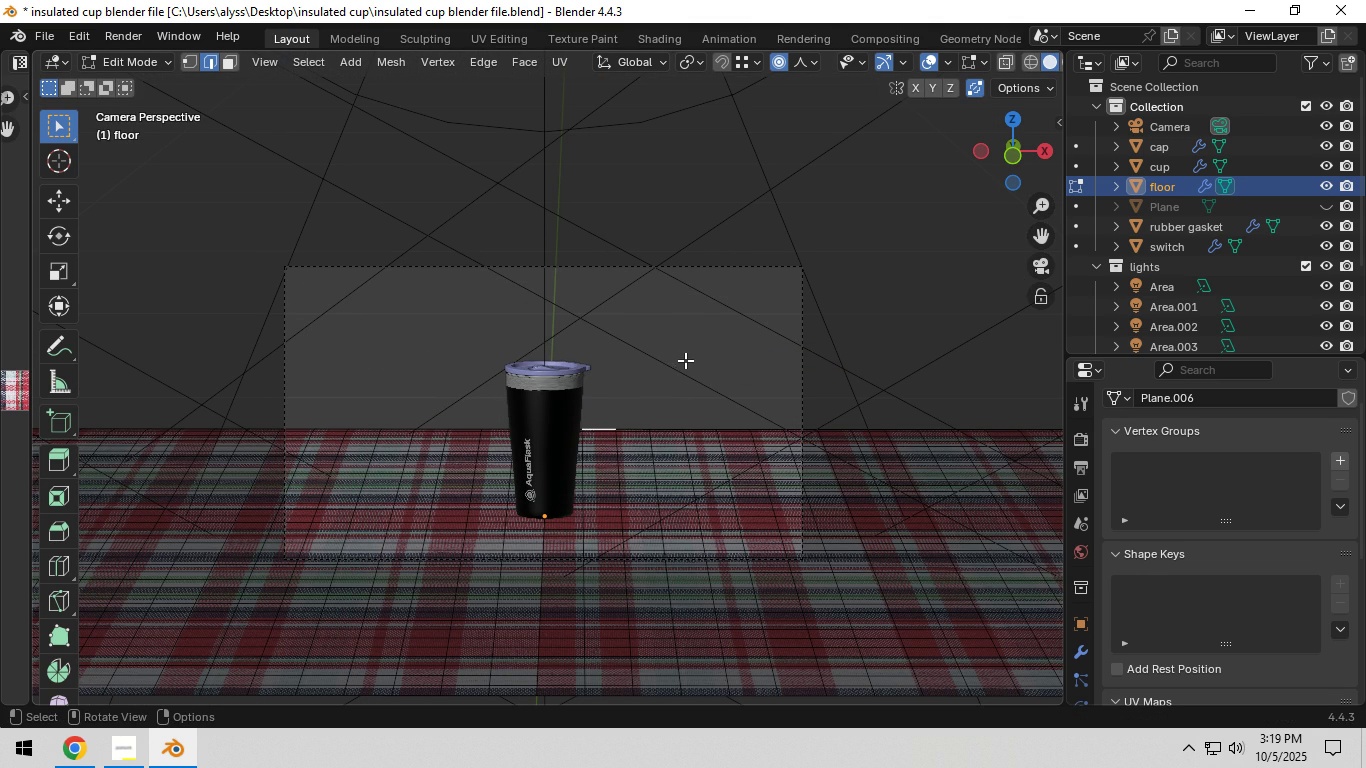 
left_click([434, 347])
 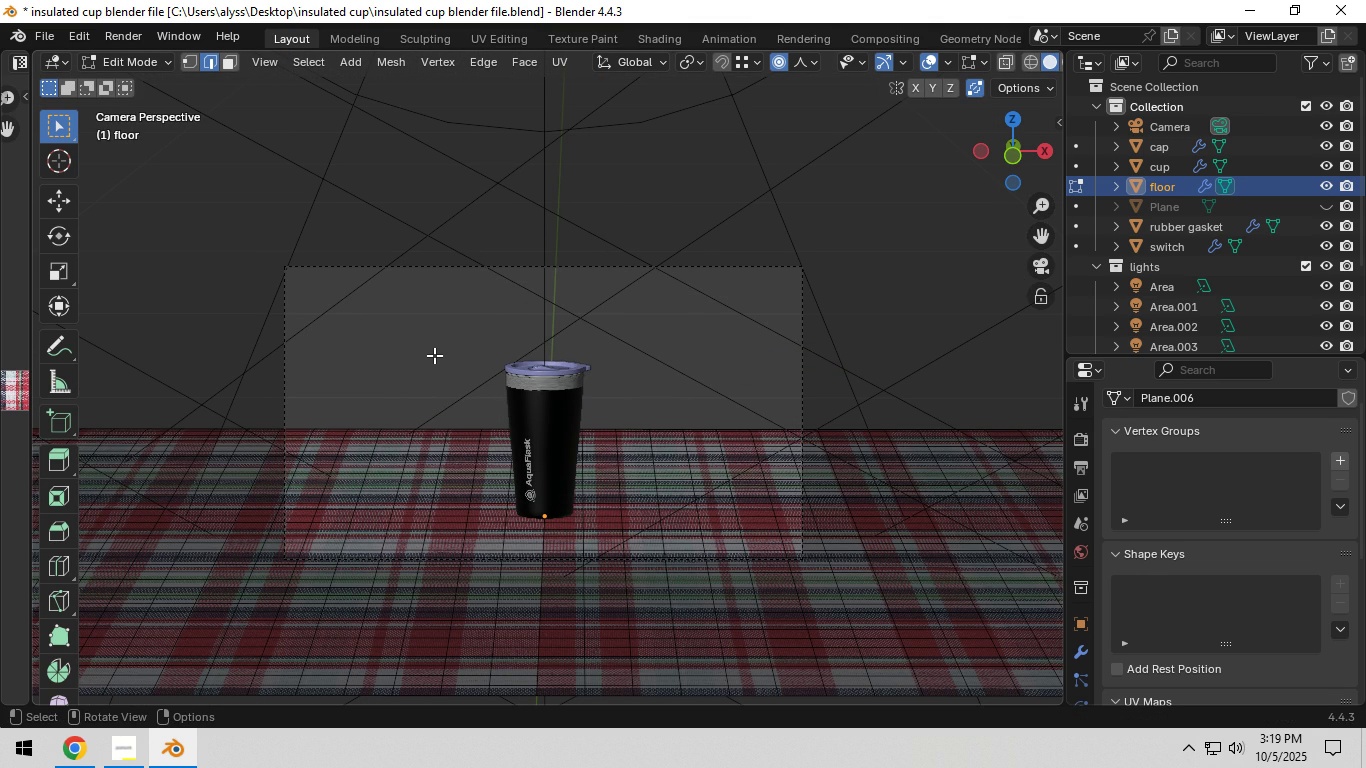 
scroll: coordinate [442, 361], scroll_direction: up, amount: 3.0
 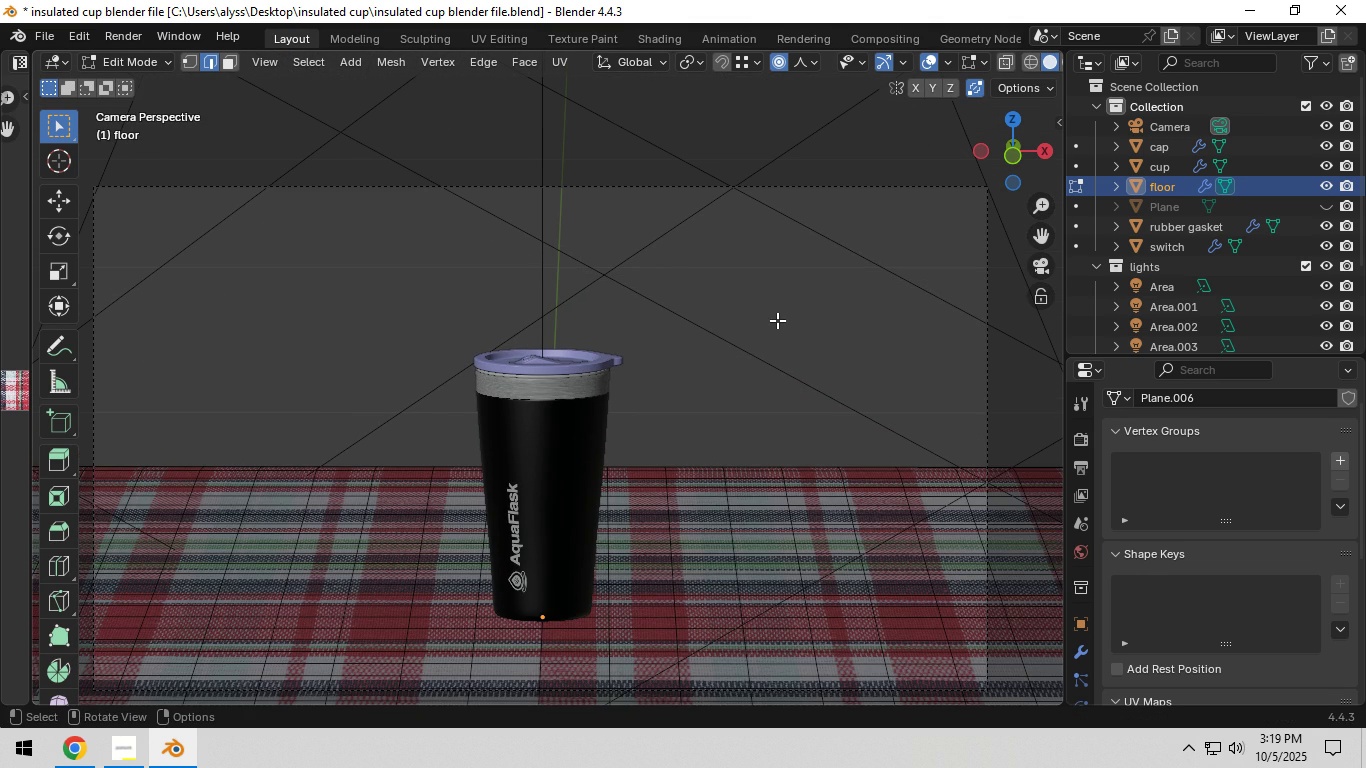 
key(Tab)
 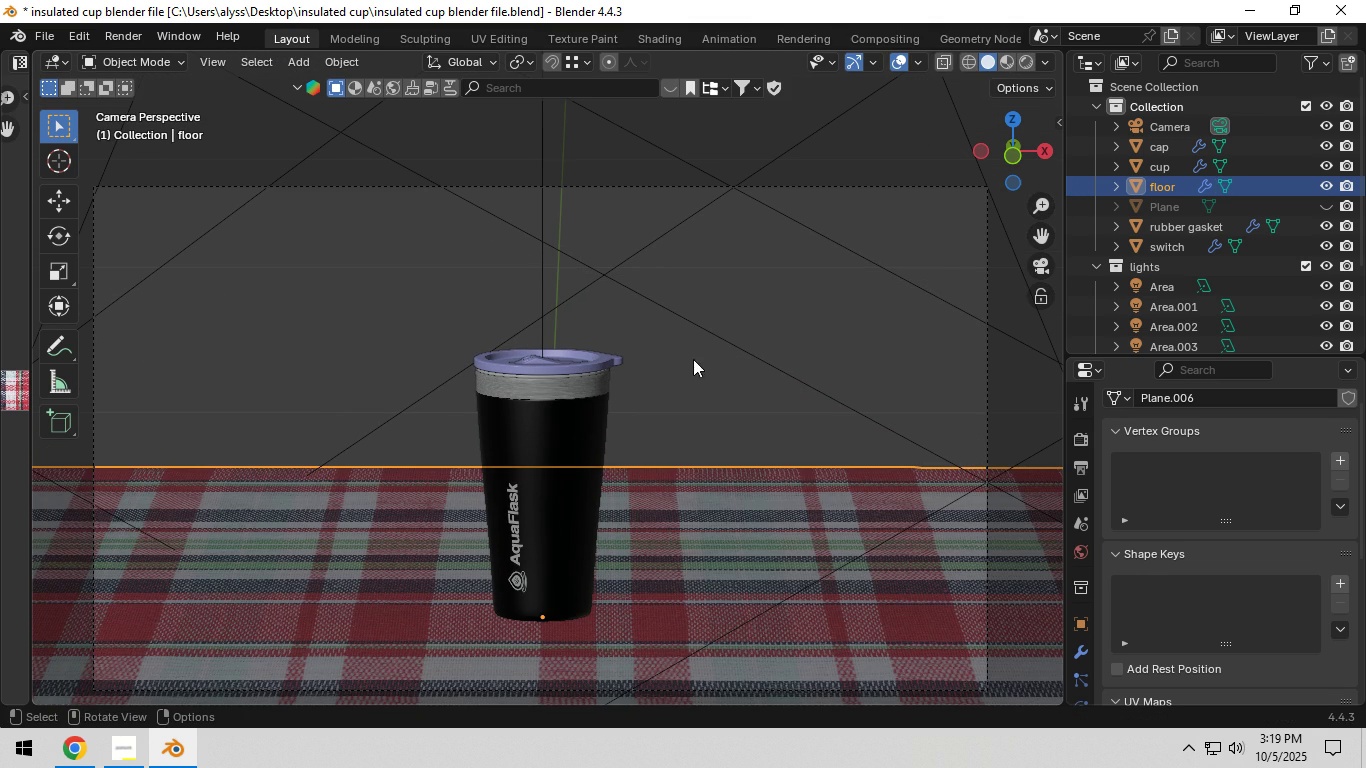 
left_click([692, 359])
 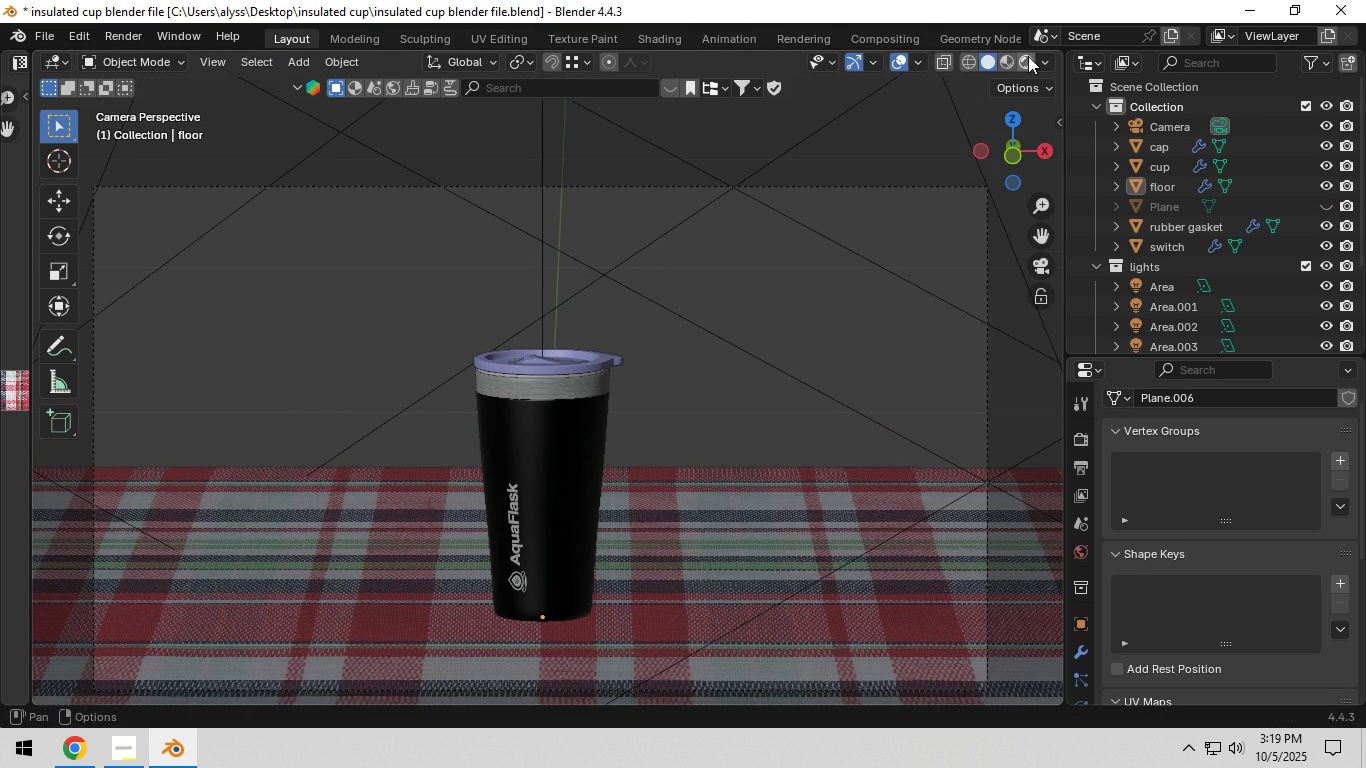 
left_click([1028, 56])
 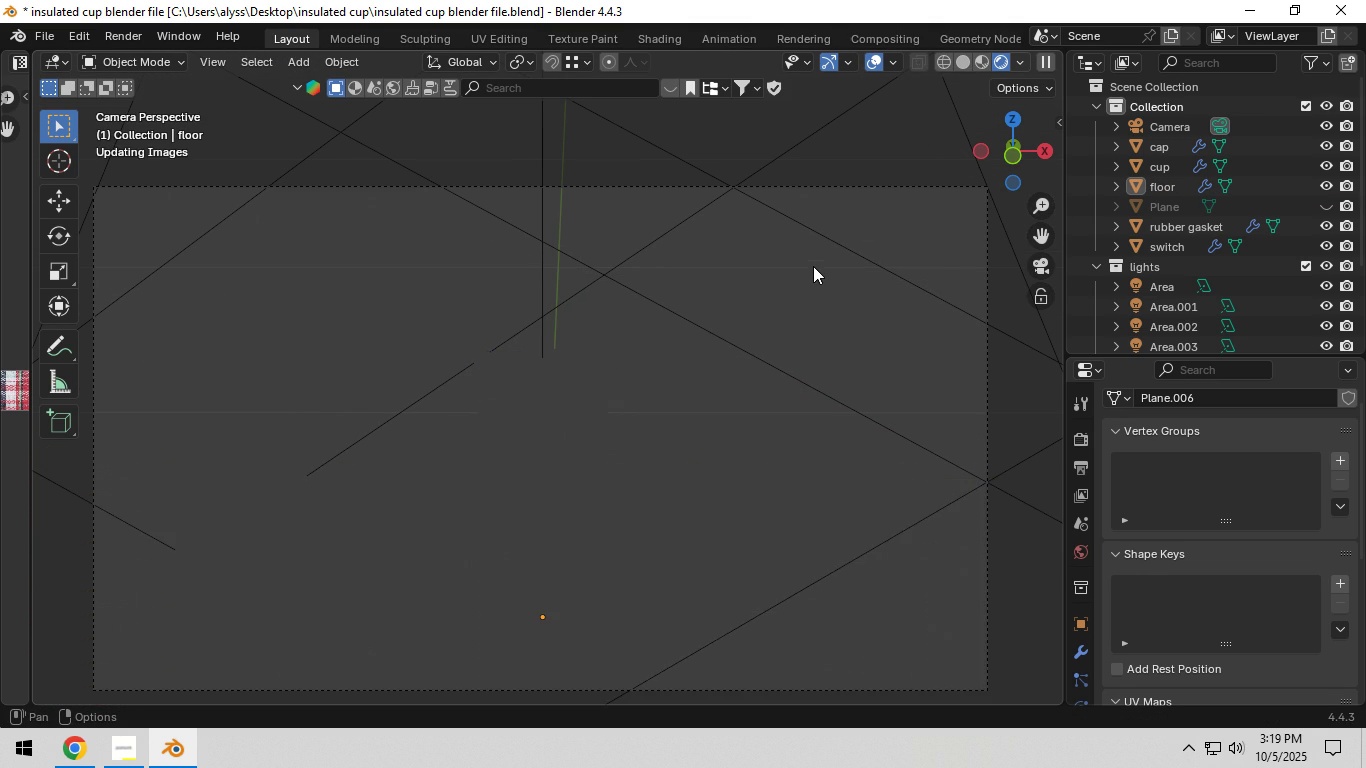 
mouse_move([807, 279])